 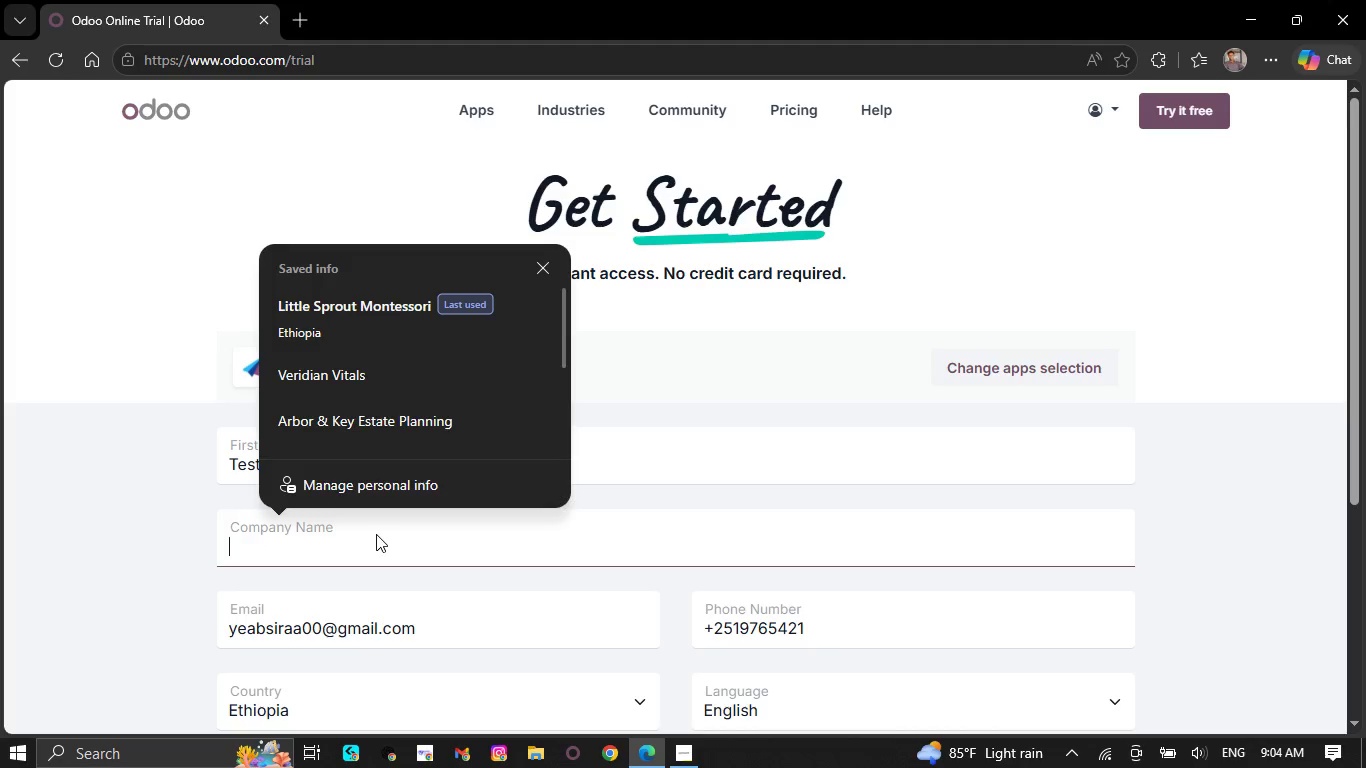 
key(Control+V)
 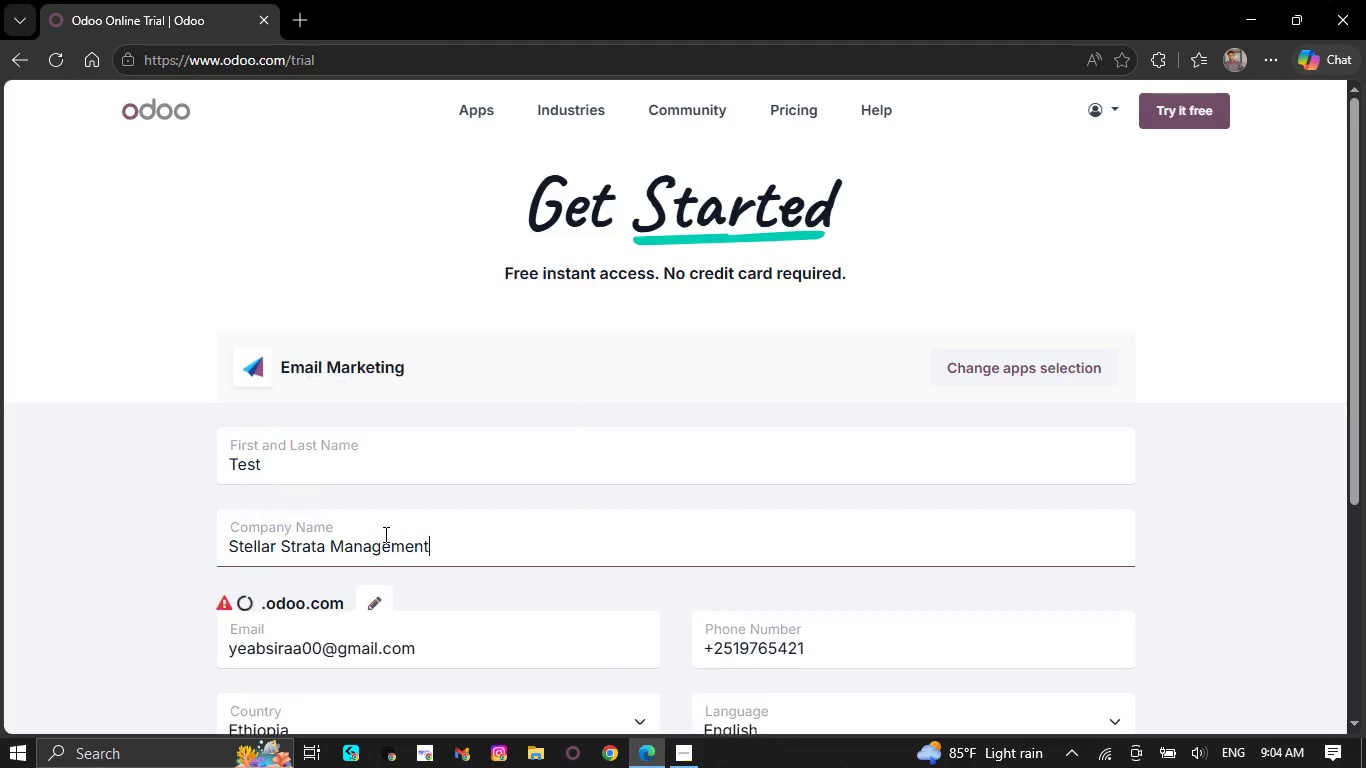 
scroll: coordinate [389, 535], scroll_direction: down, amount: 8.0
 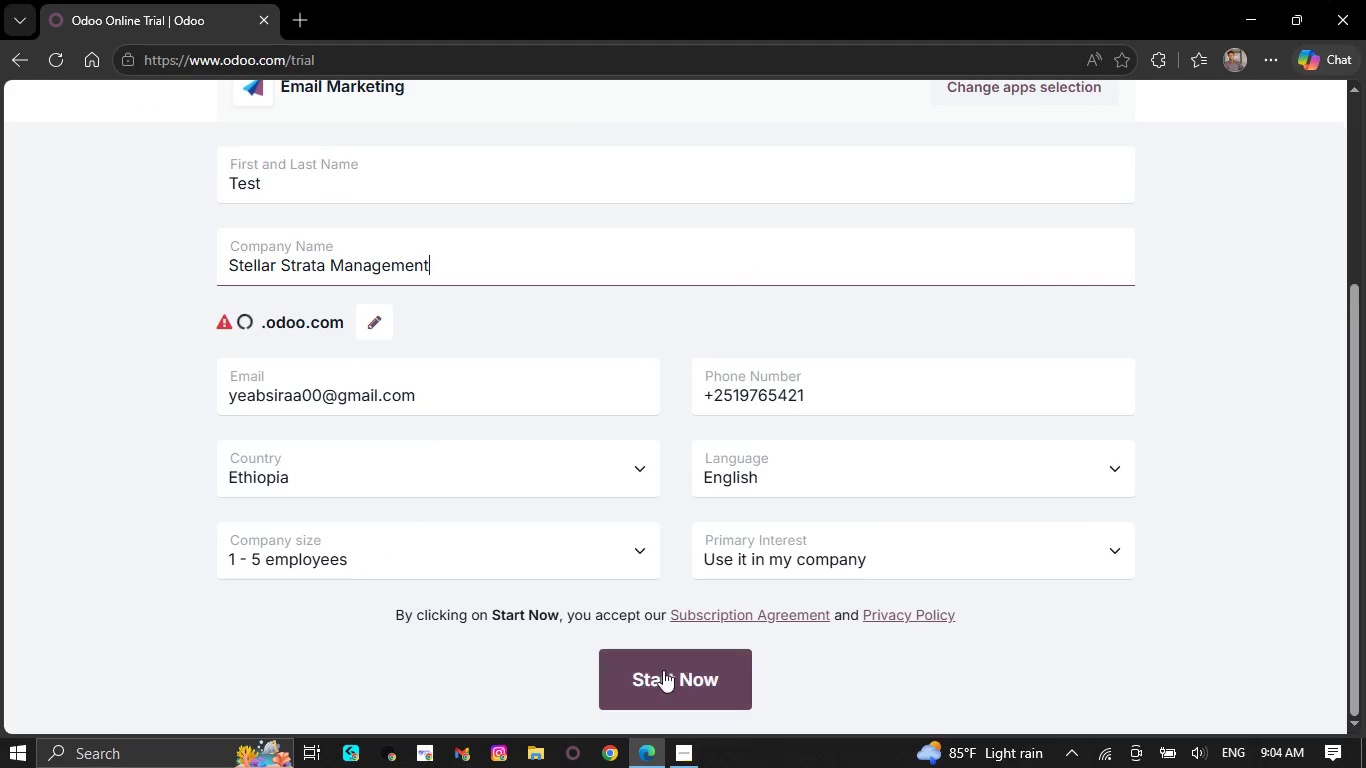 
left_click([665, 670])
 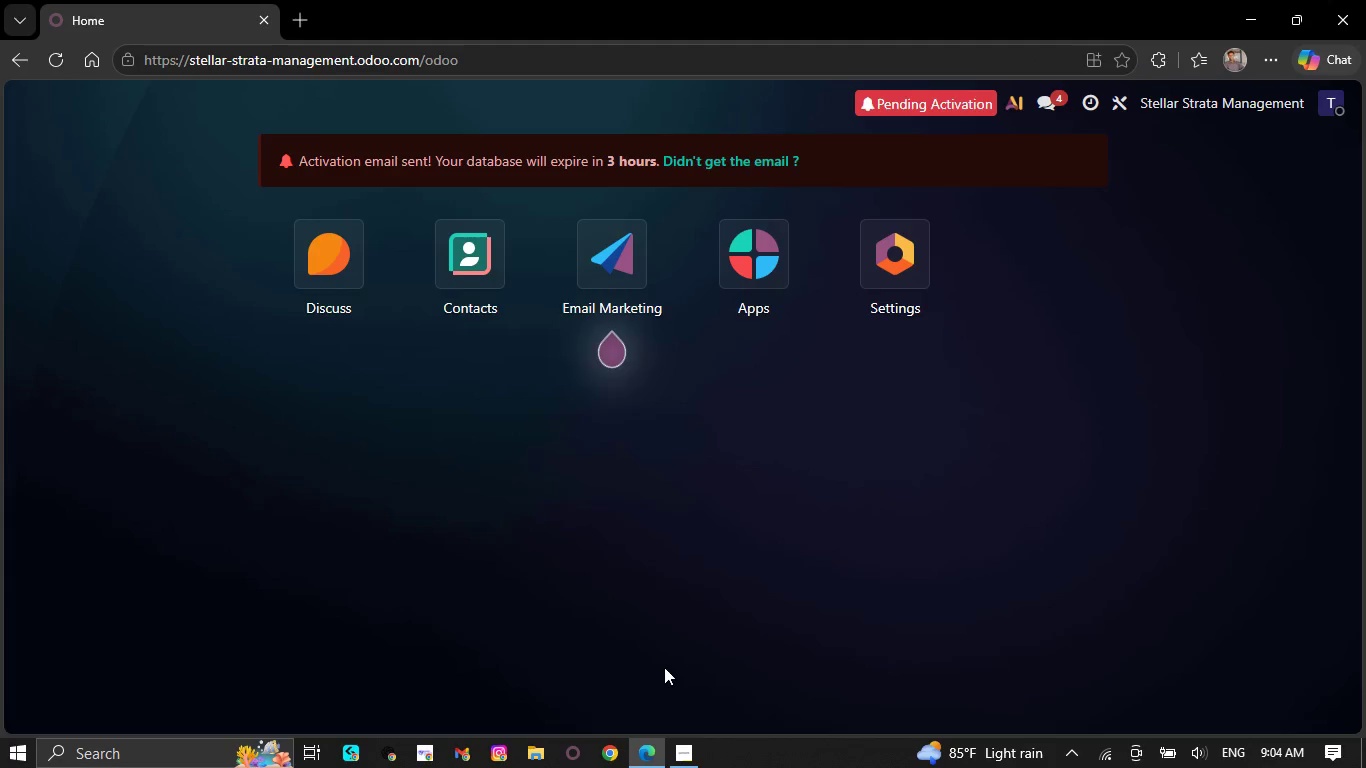 
wait(32.3)
 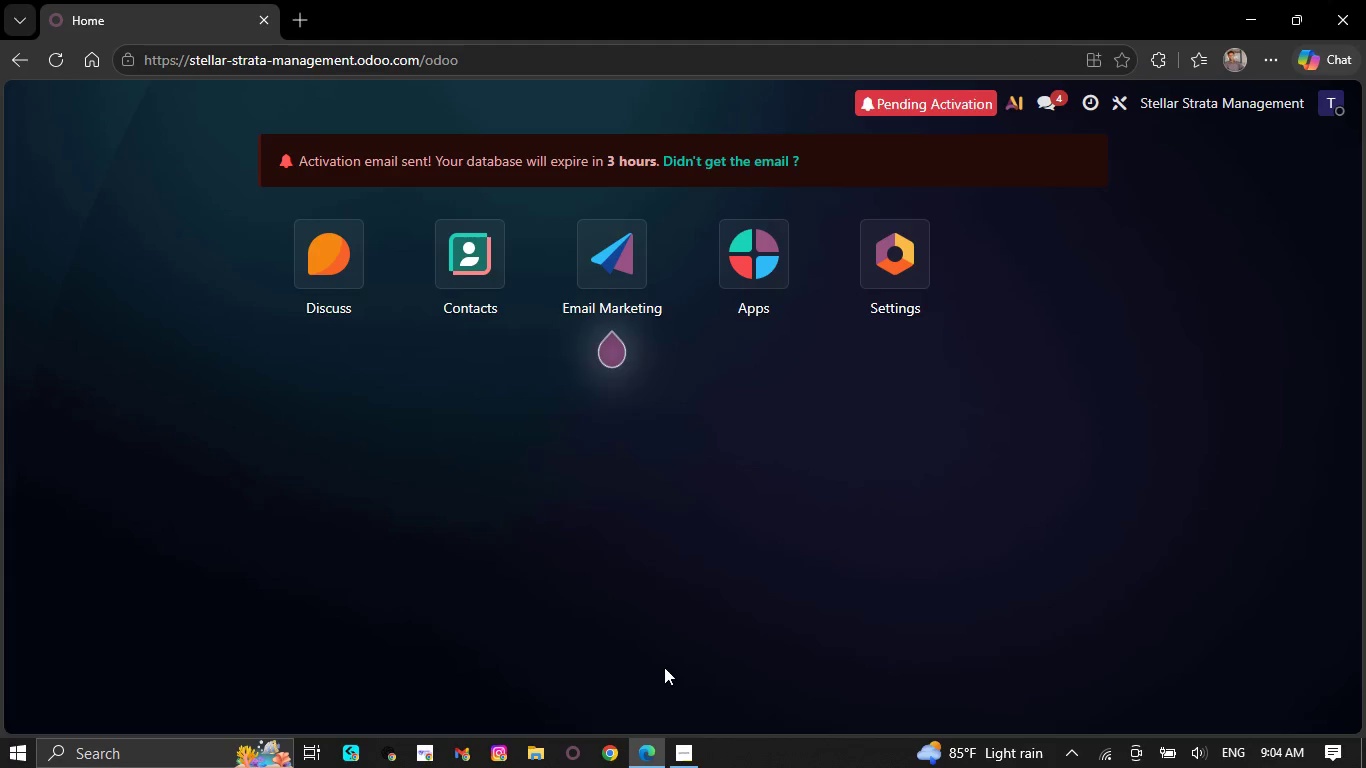 
left_click([744, 263])
 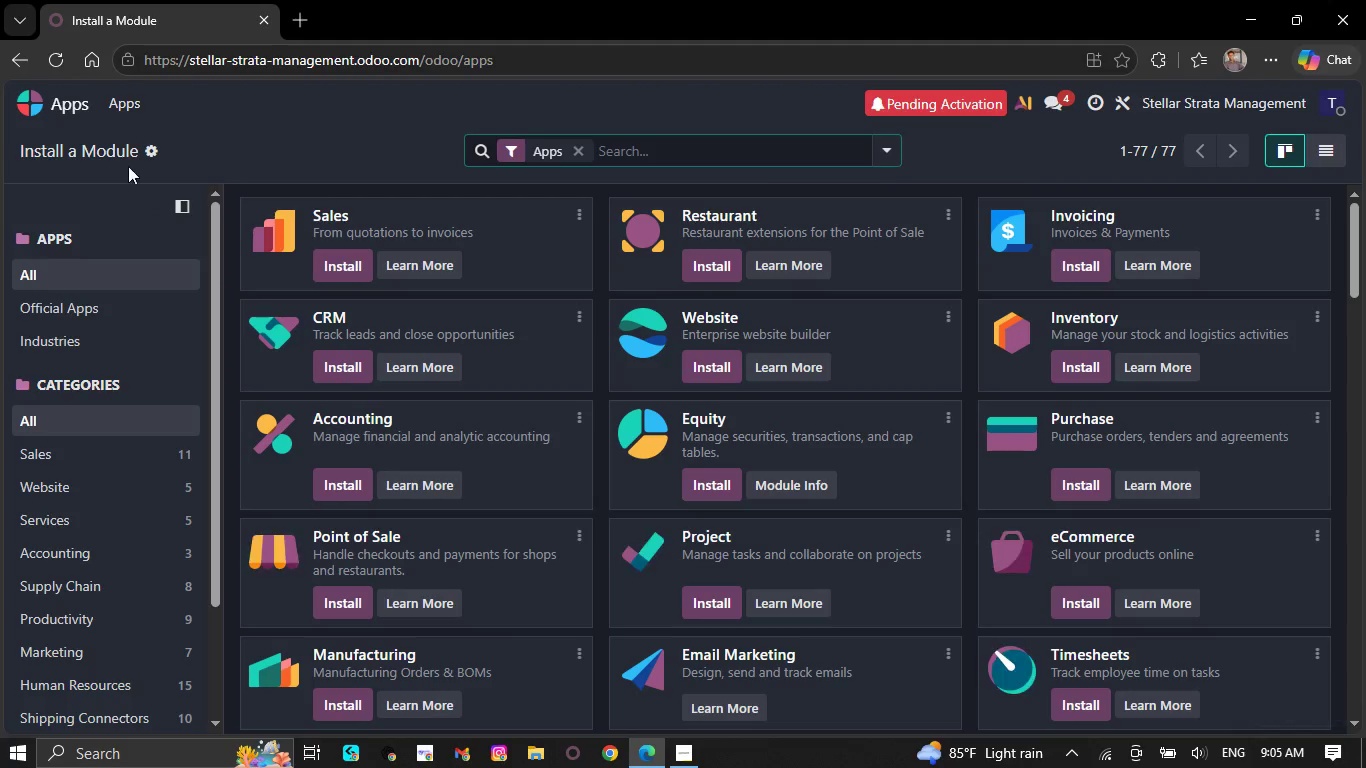 
type(au)
key(Backspace)
key(Backspace)
type(mar)
 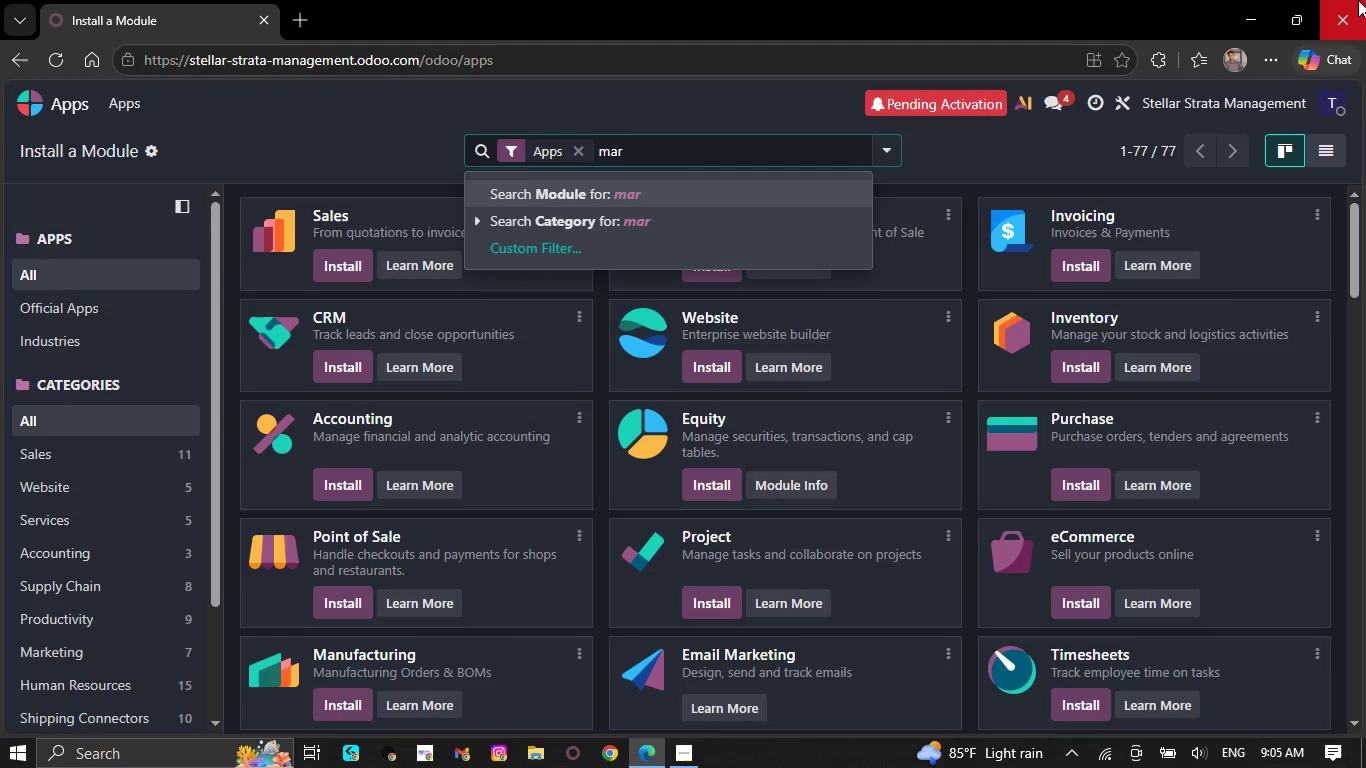 
type(ketin)
 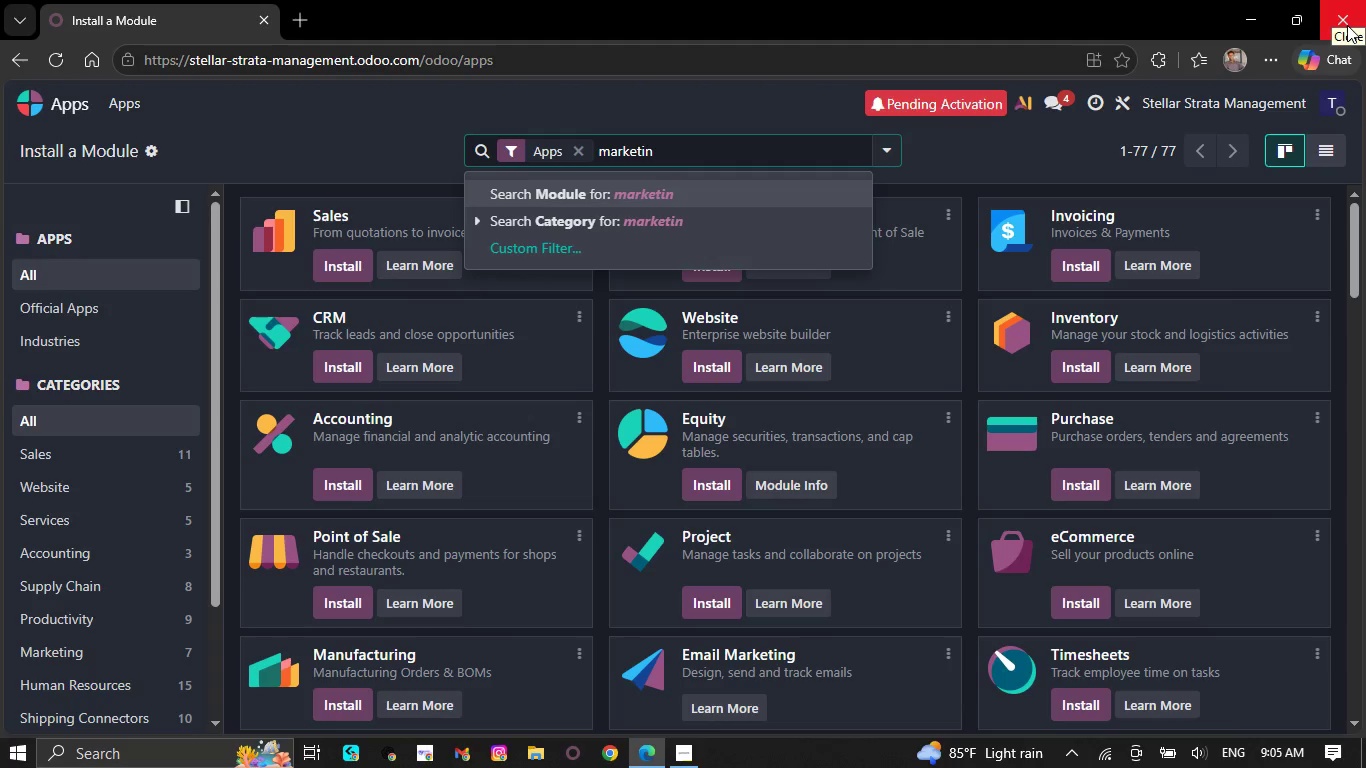 
key(G)
 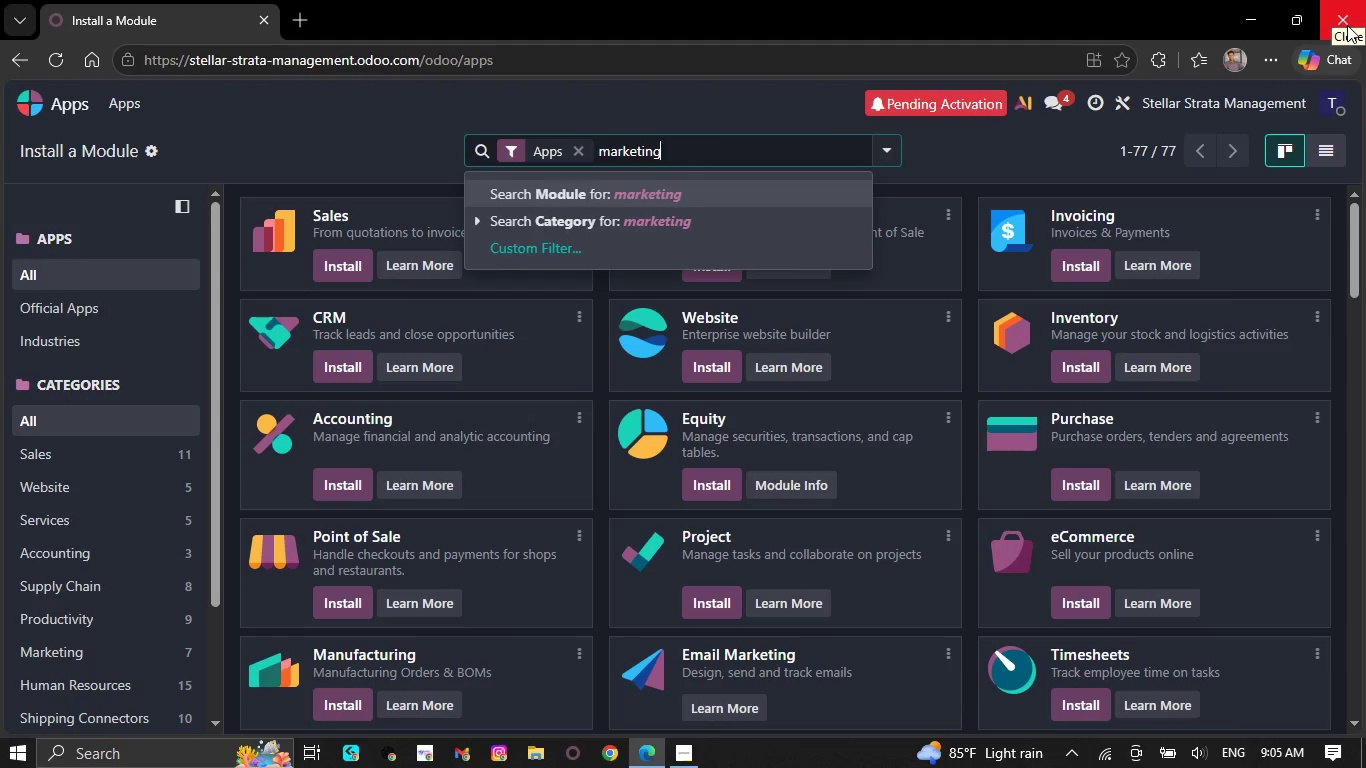 
key(NumpadEnter)
 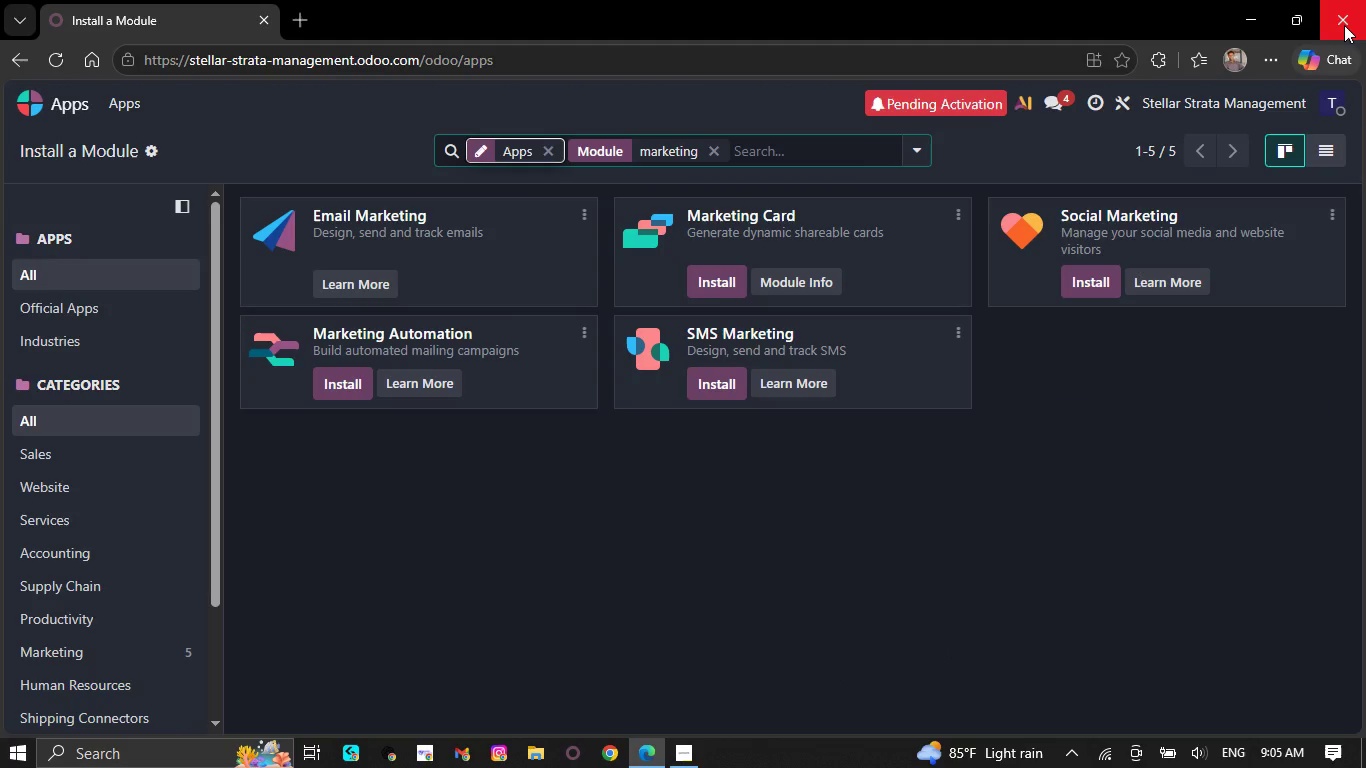 
wait(29.56)
 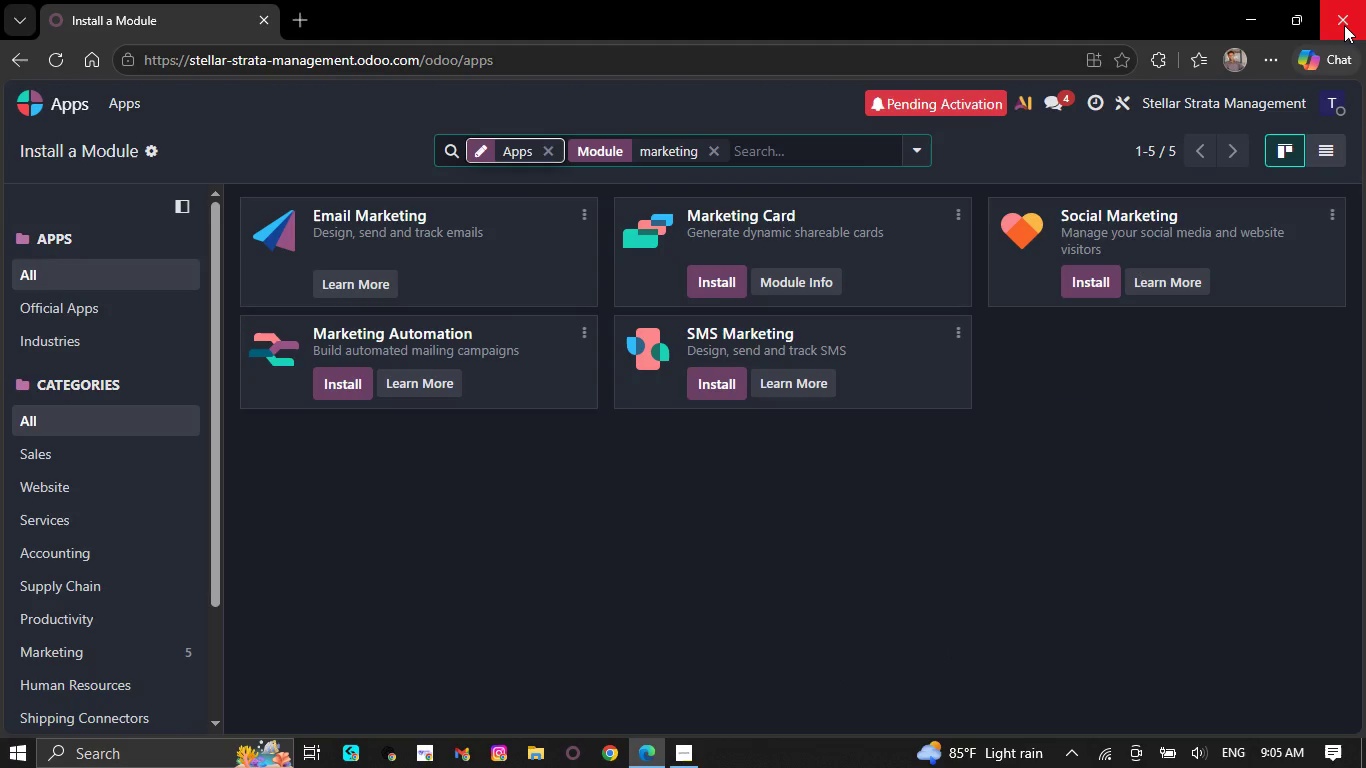 
left_click([346, 371])
 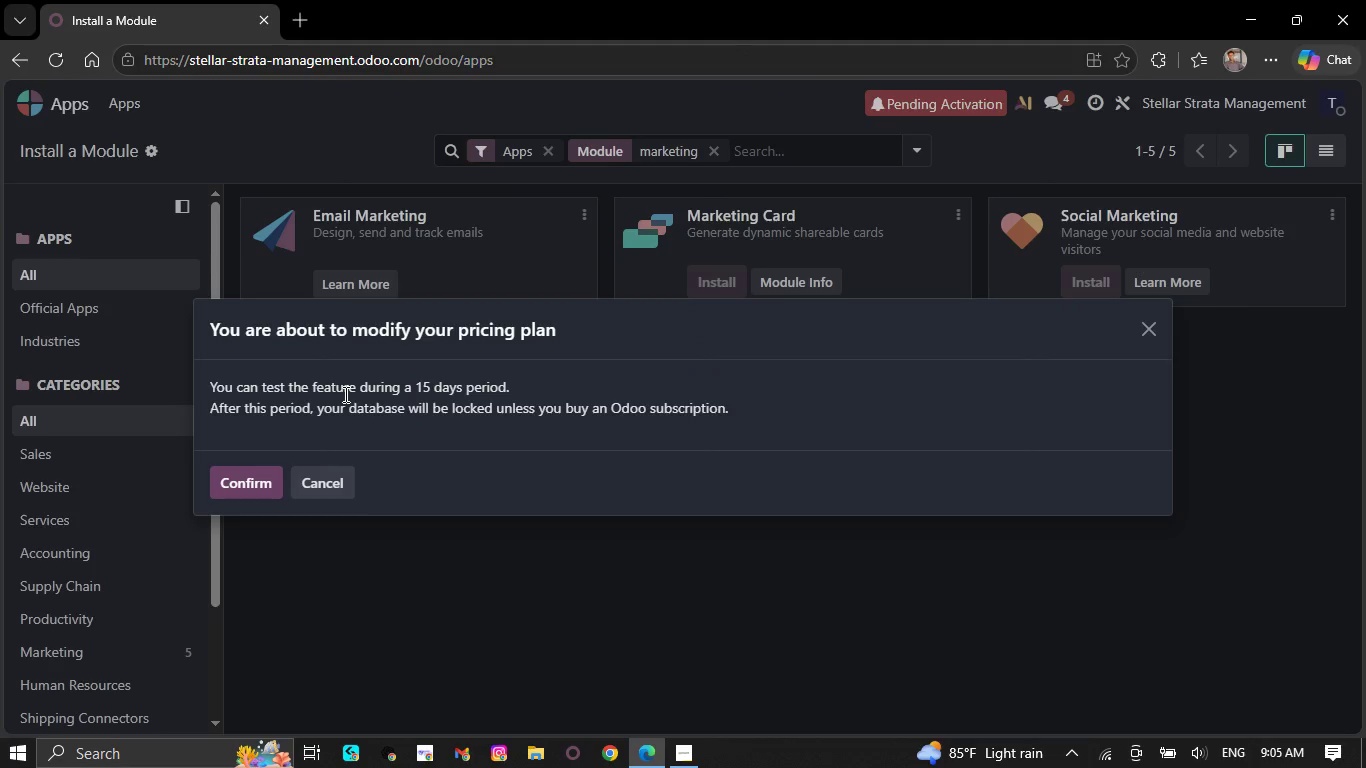 
wait(6.36)
 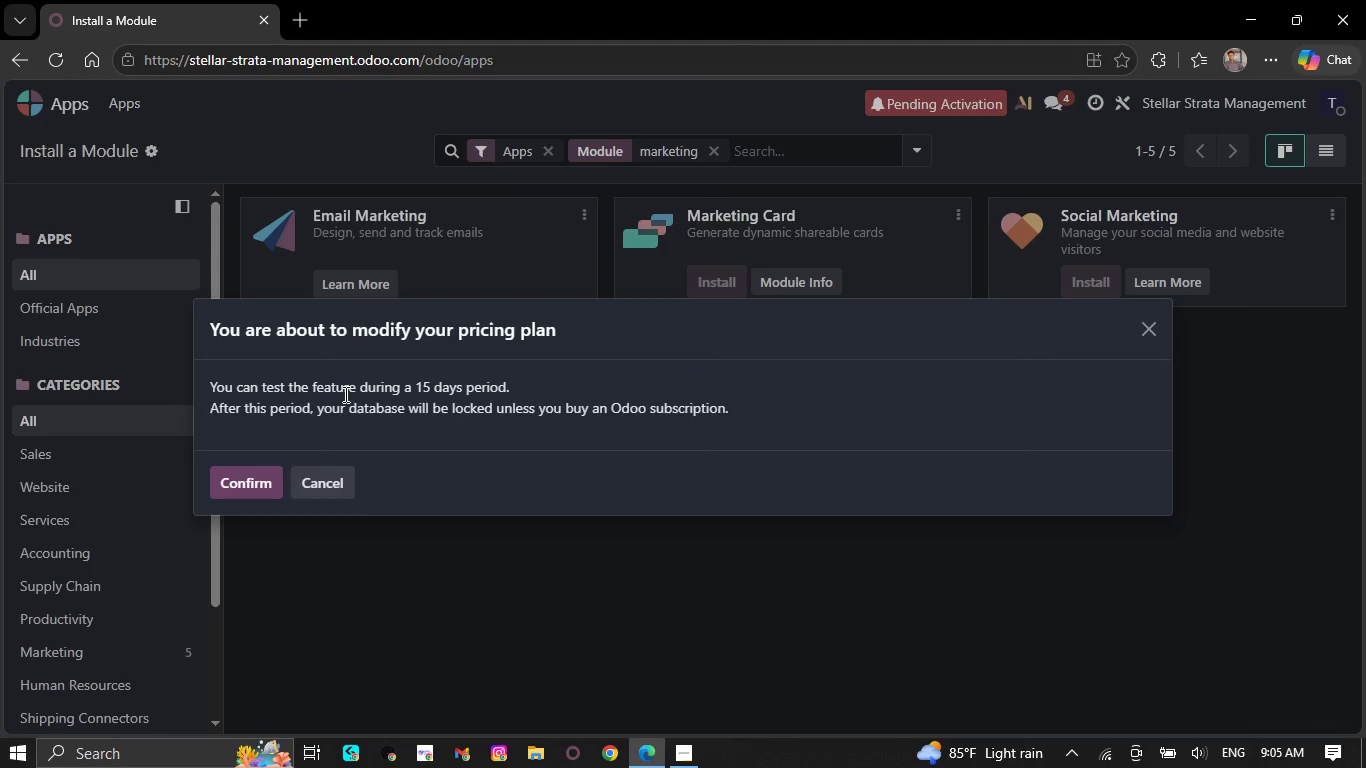 
left_click([257, 488])
 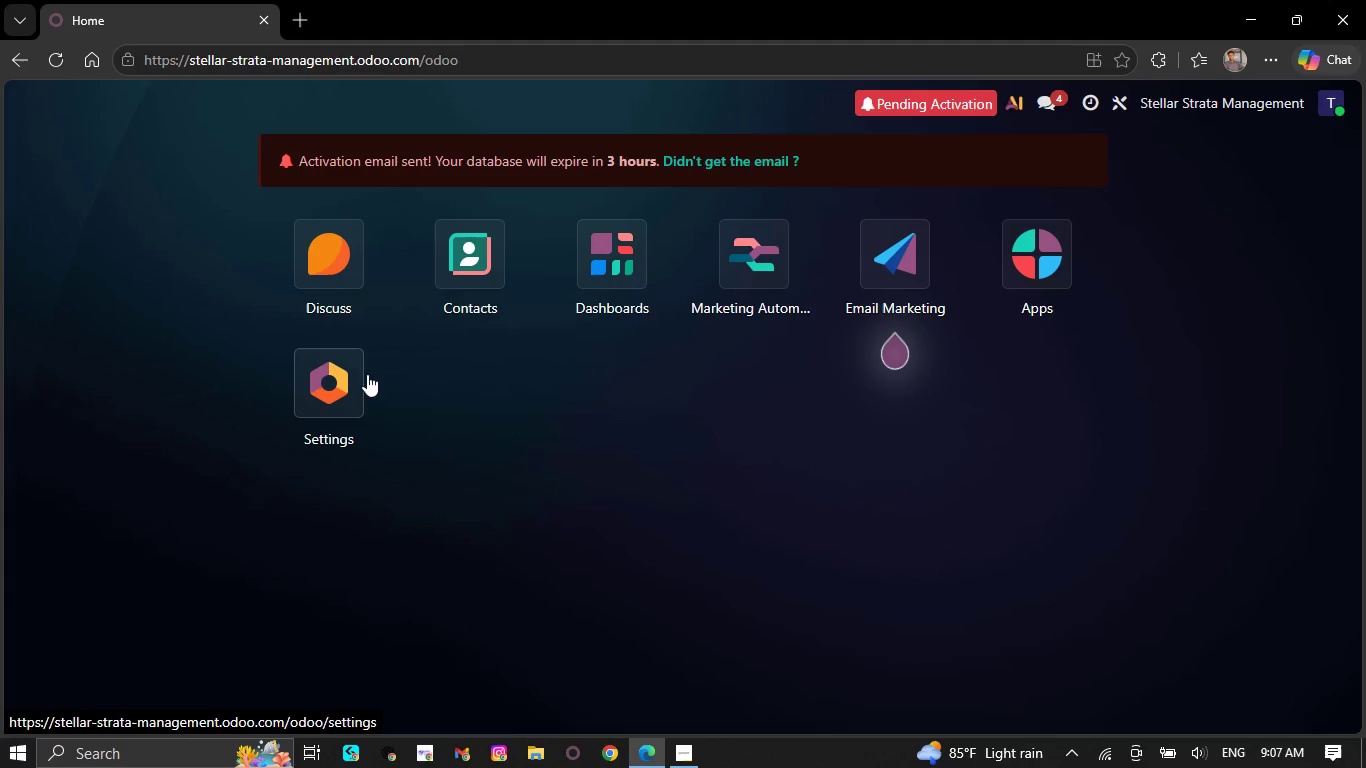 
wait(83.29)
 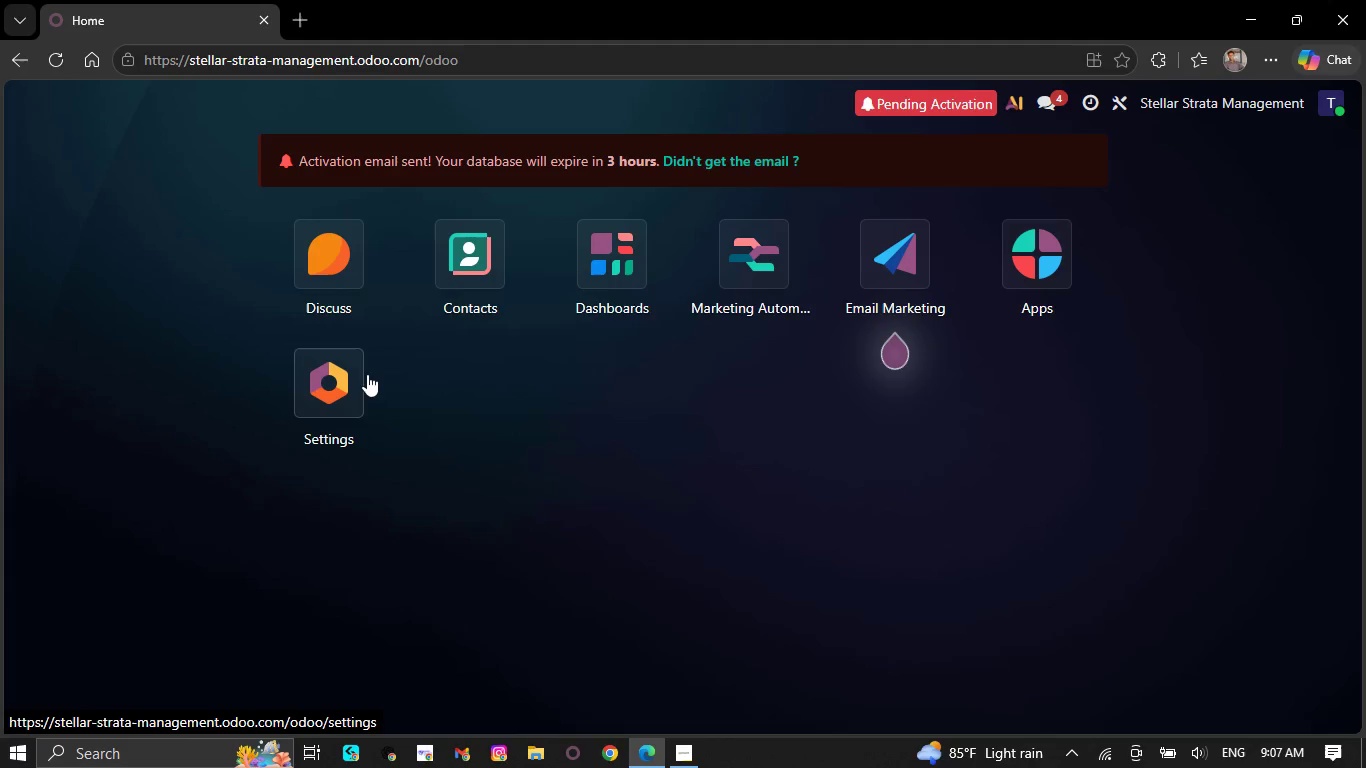 
mouse_move([846, 277])
 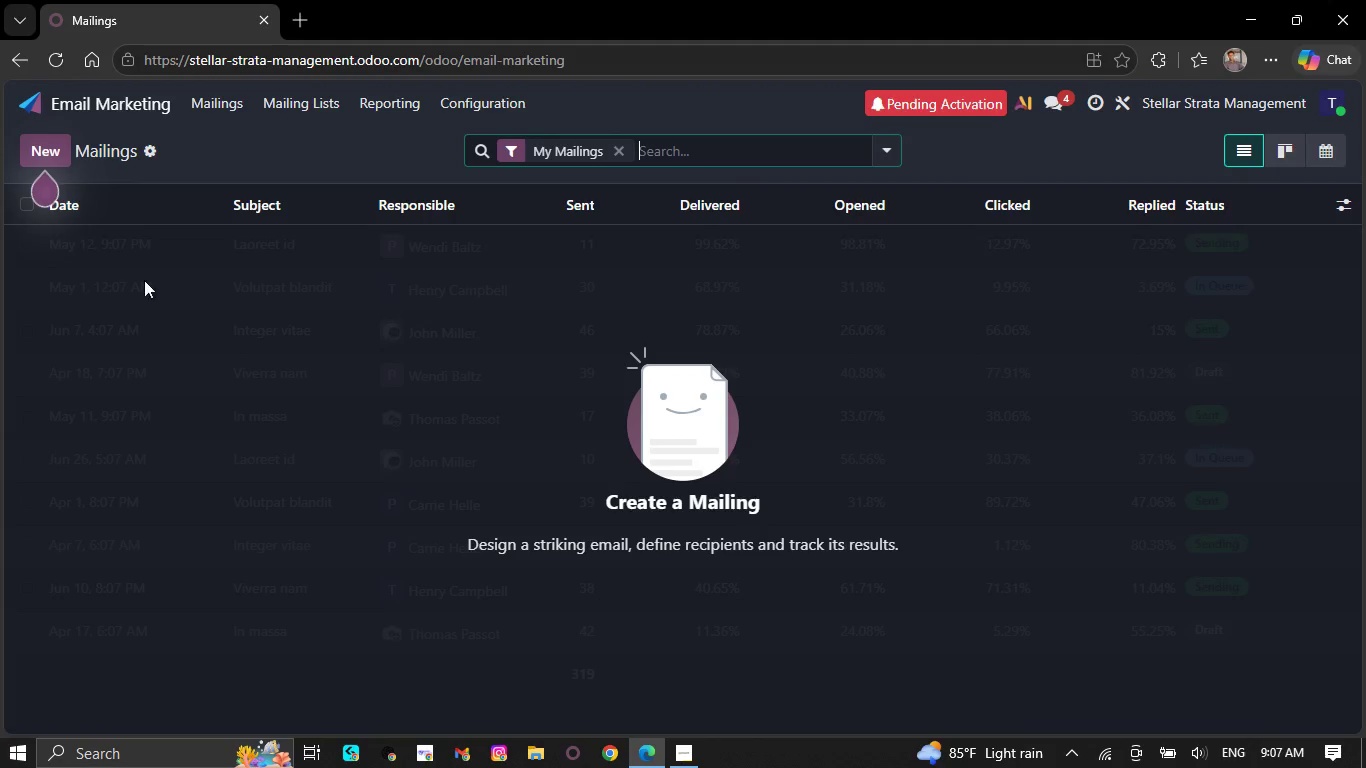 
scroll: coordinate [216, 468], scroll_direction: down, amount: 7.0
 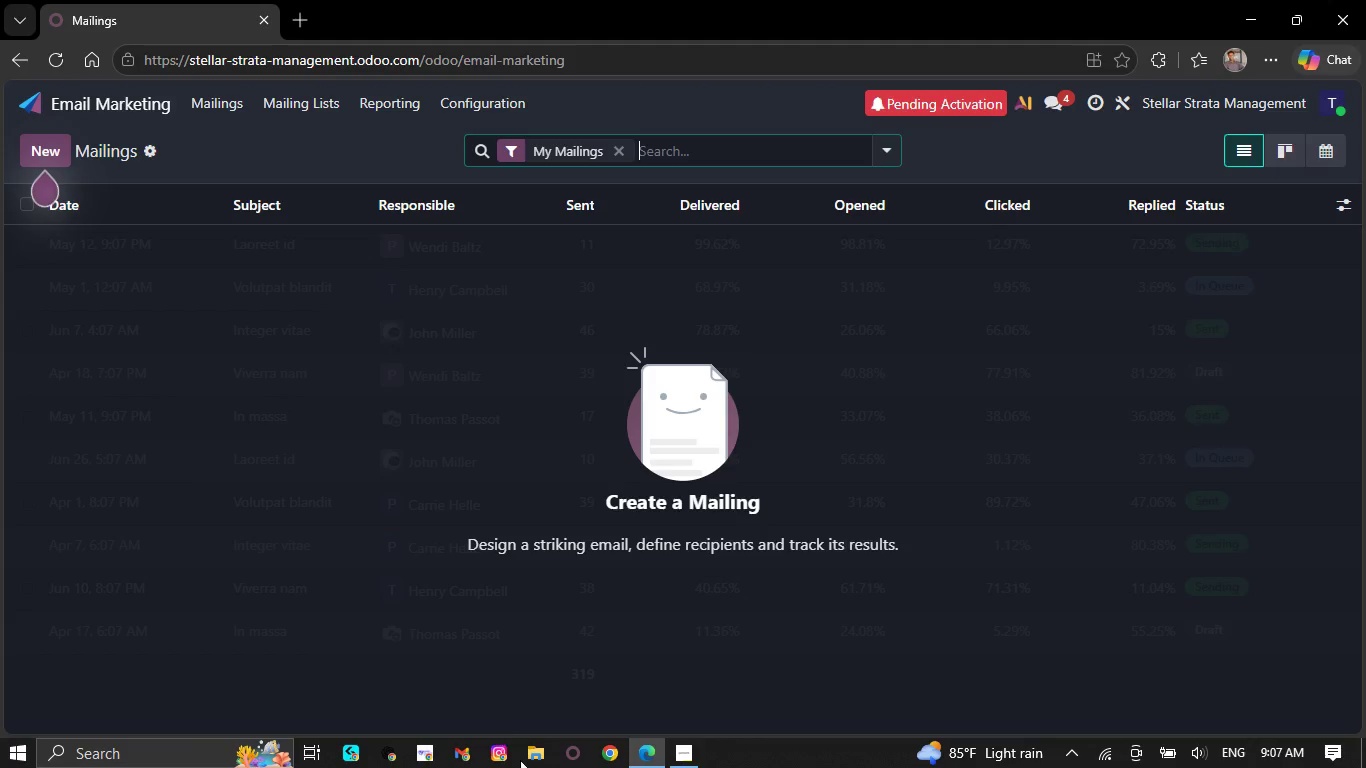 
left_click([528, 754])
 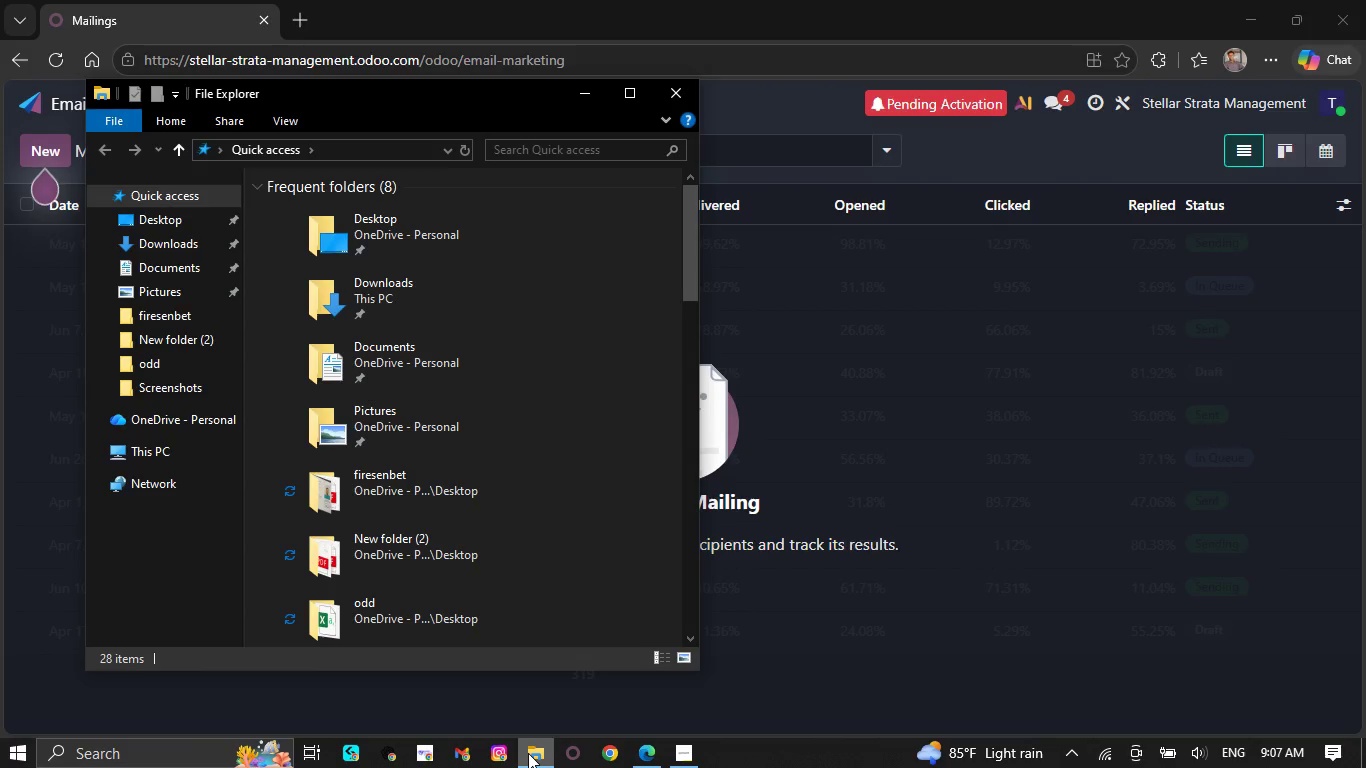 
wait(26.33)
 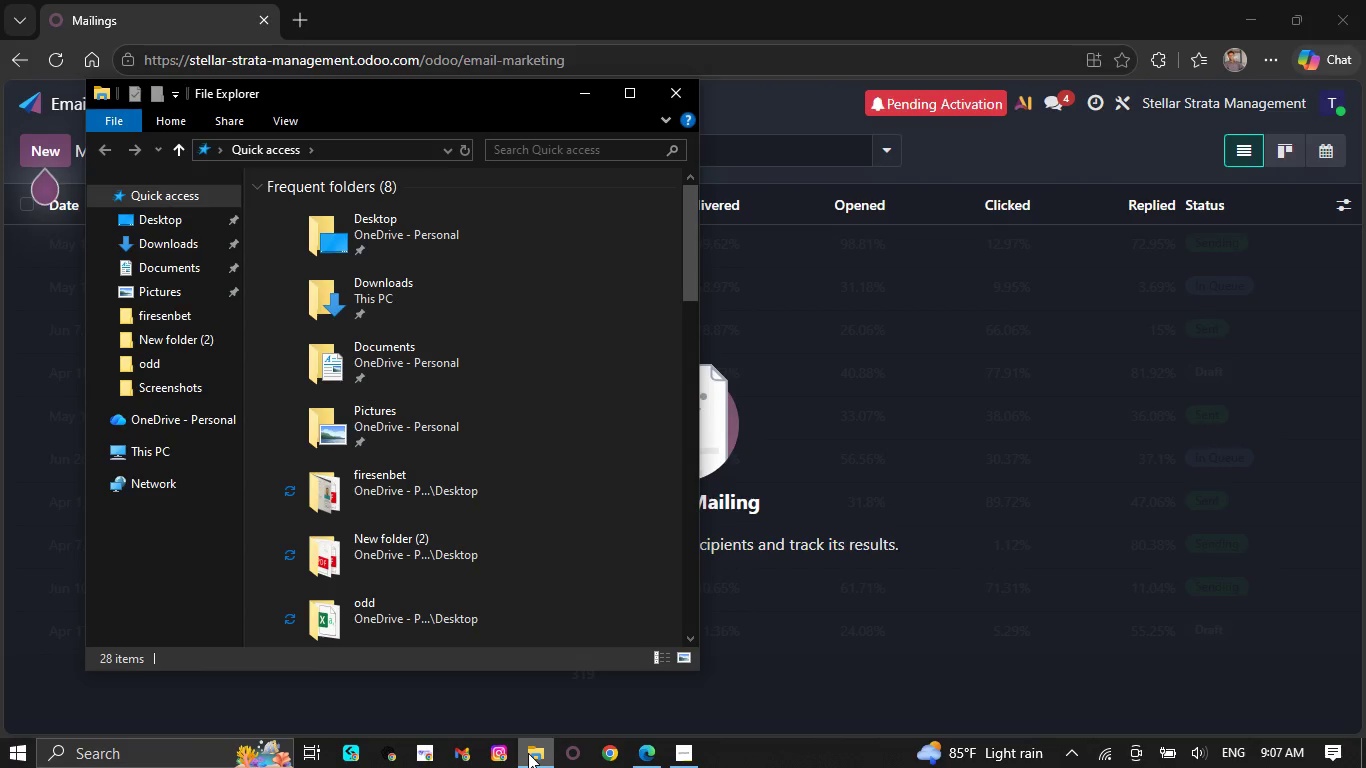 
left_click([182, 363])
 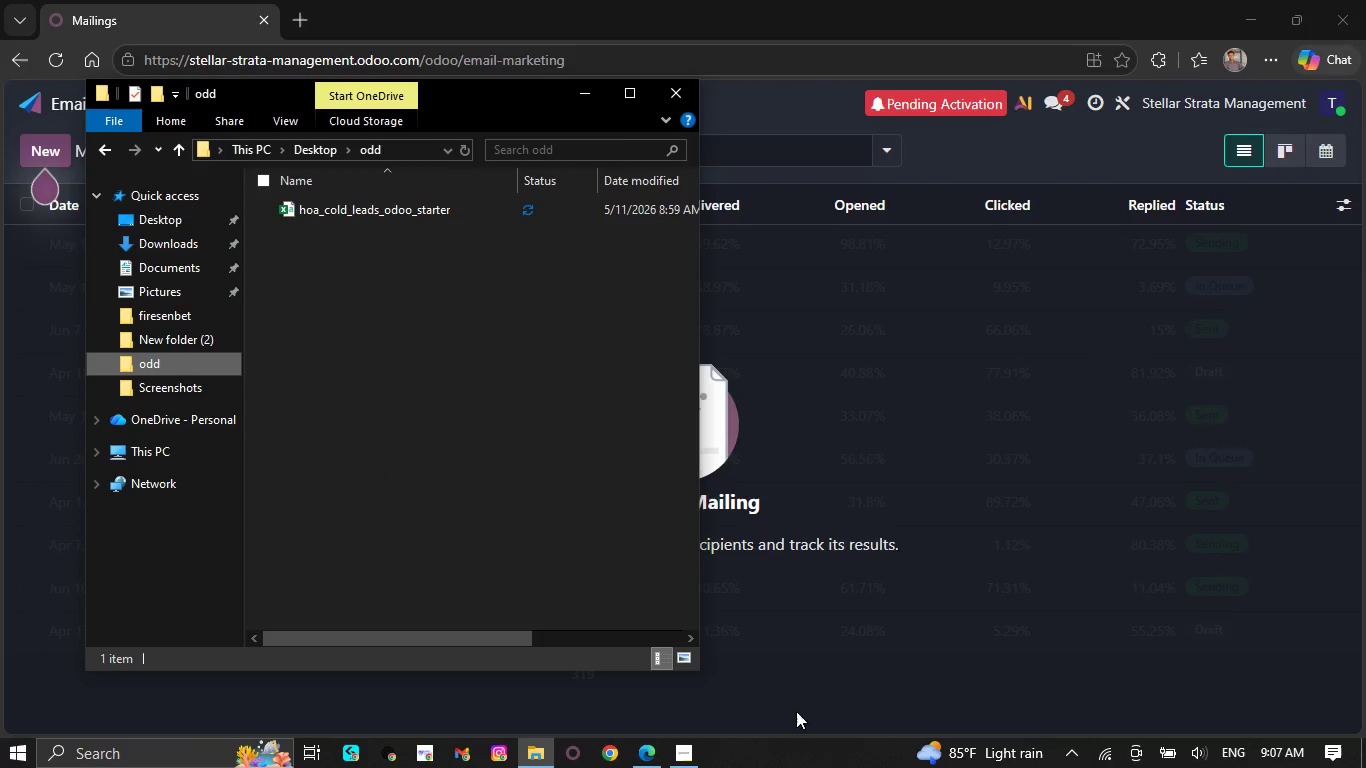 
left_click([701, 753])